 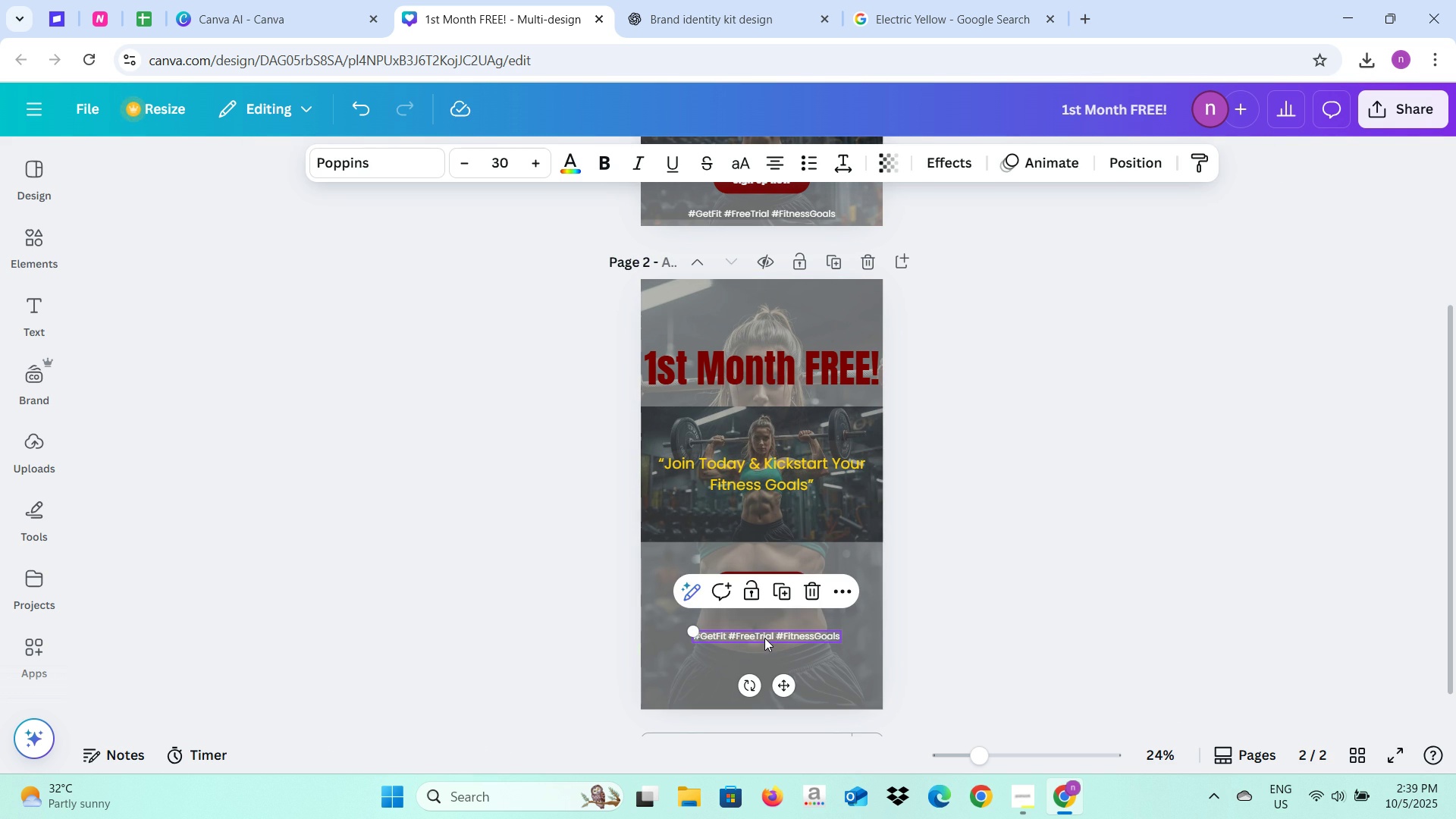 
mouse_move([766, 673])
 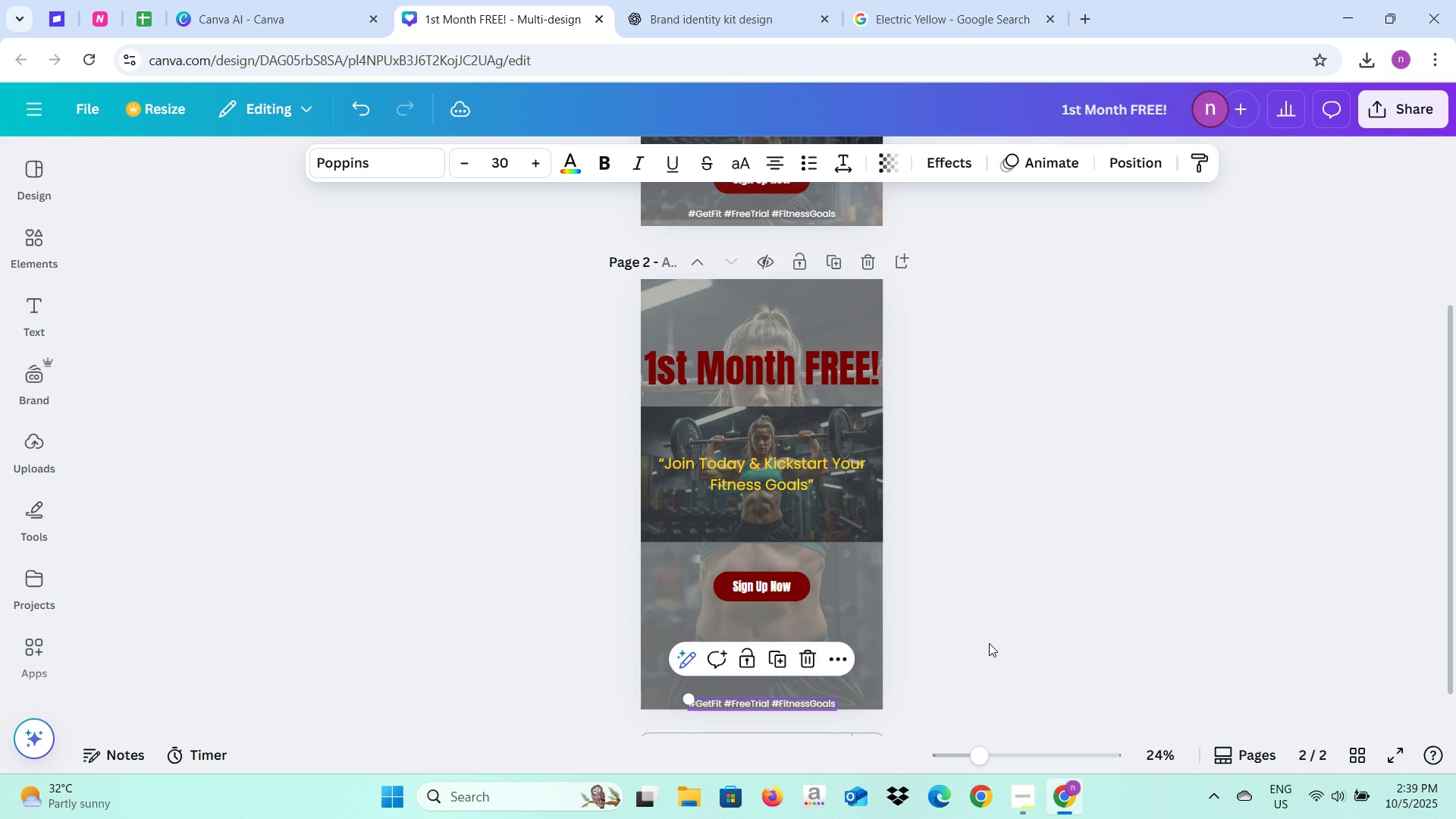 
left_click([989, 643])
 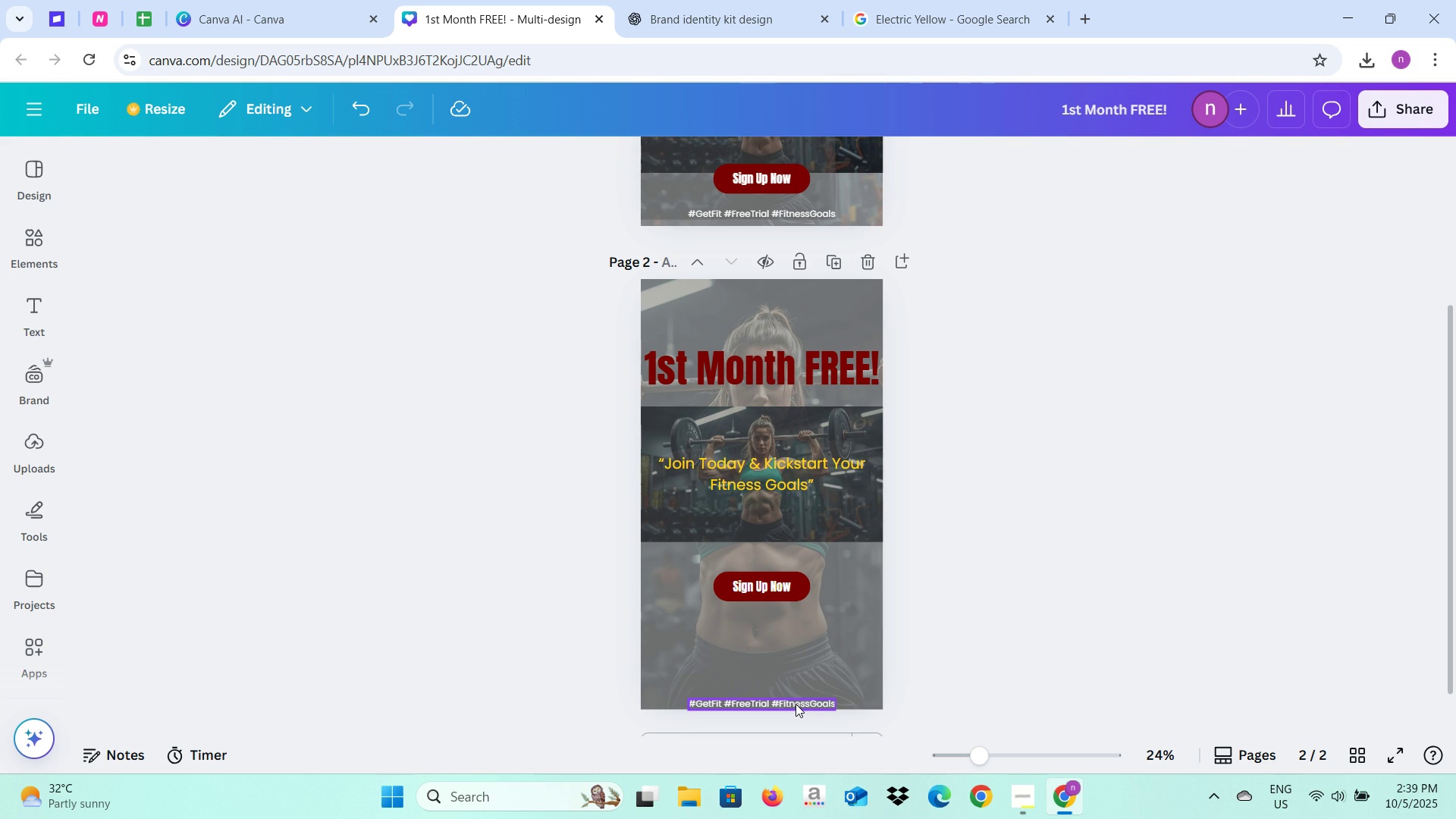 
left_click([795, 704])
 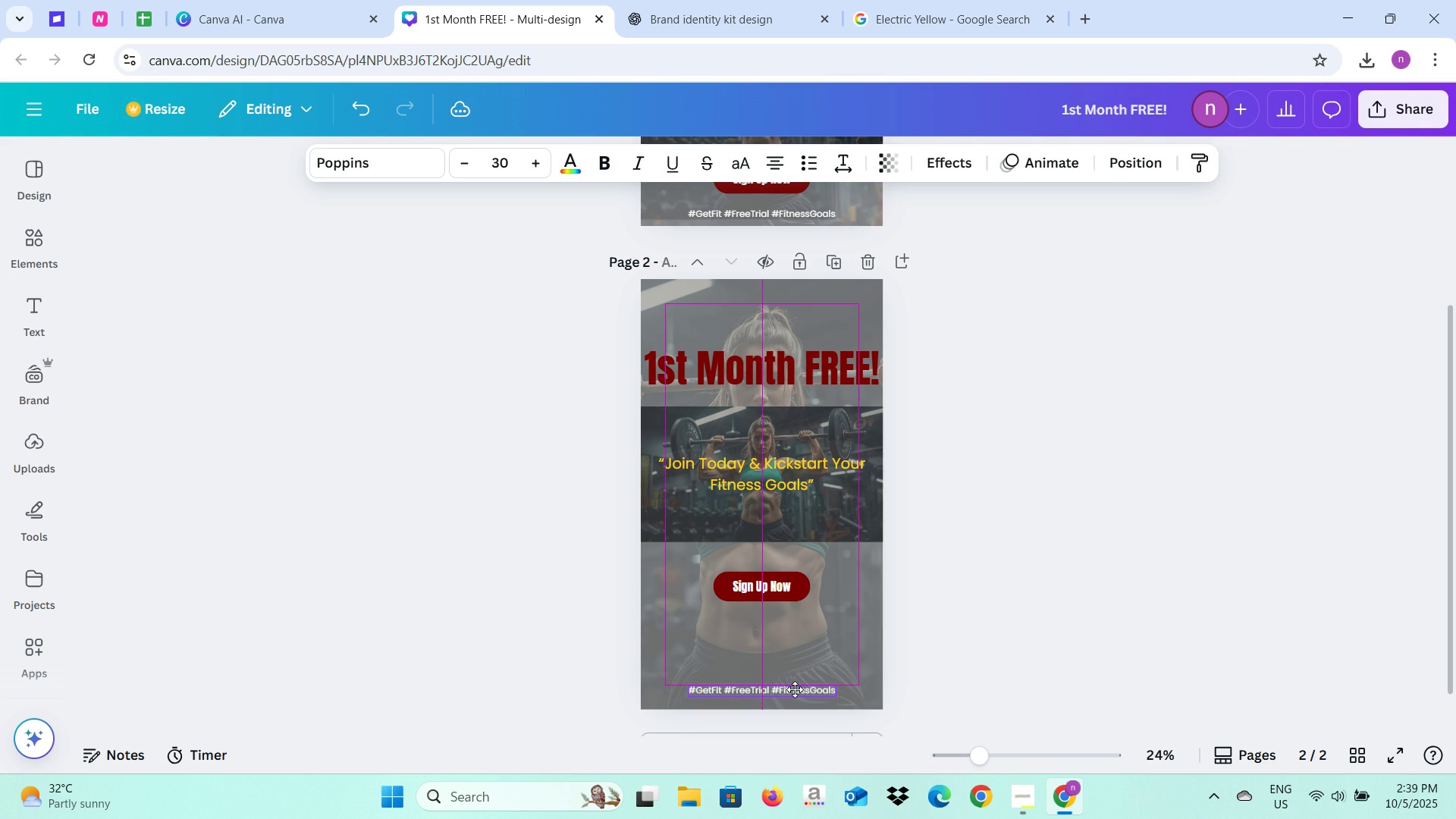 
left_click([957, 647])
 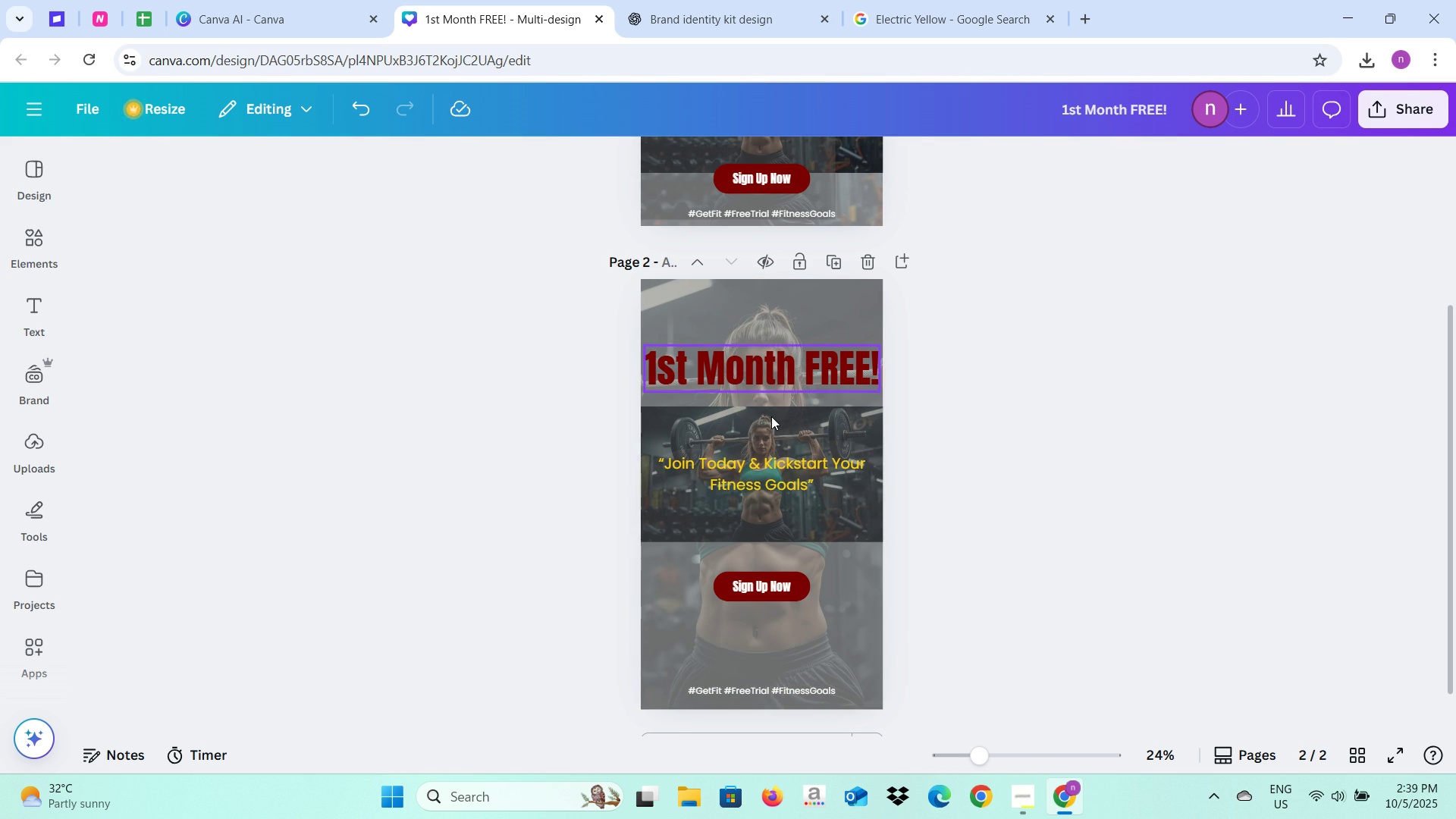 
left_click([771, 417])
 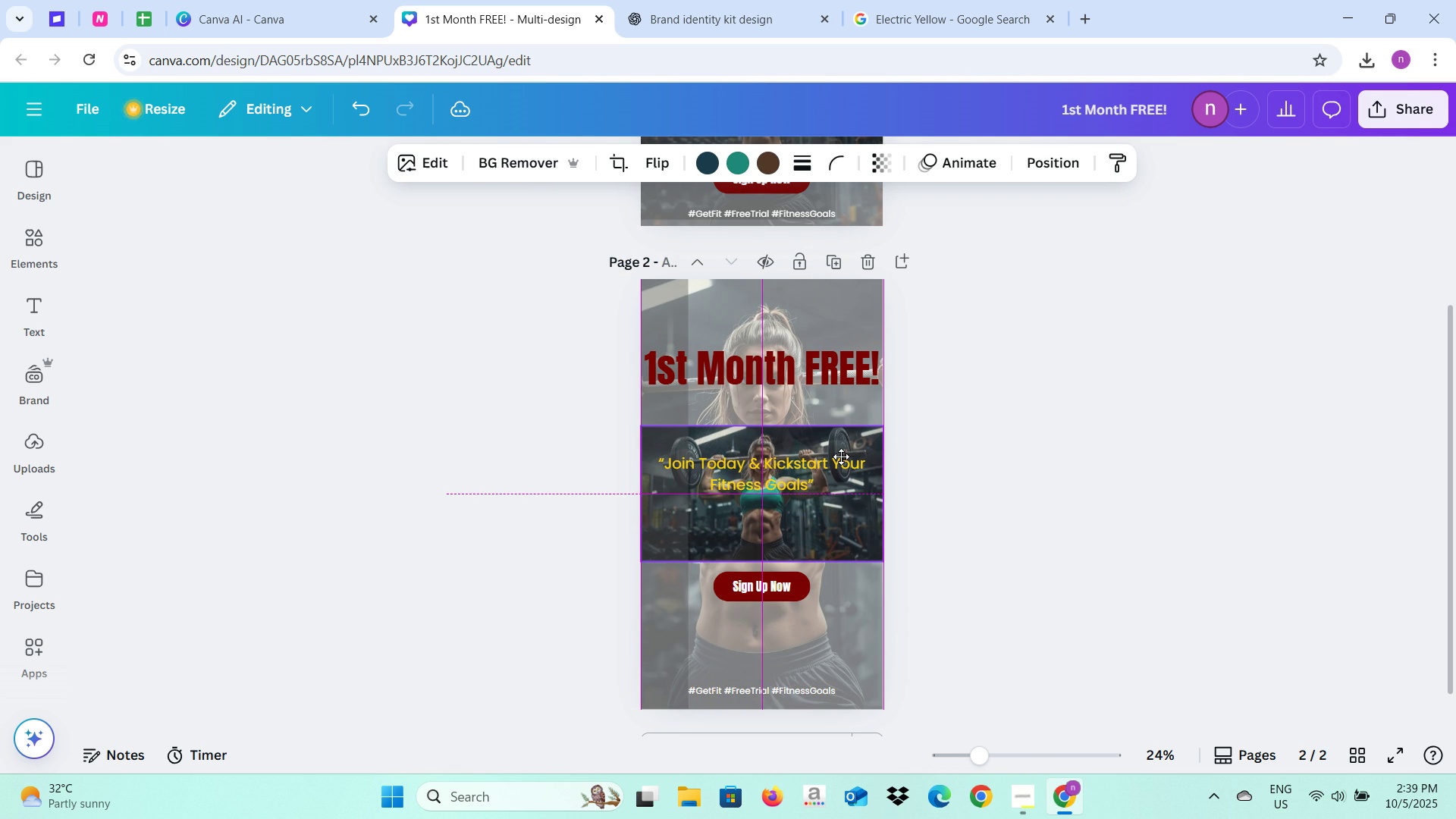 
left_click([954, 464])
 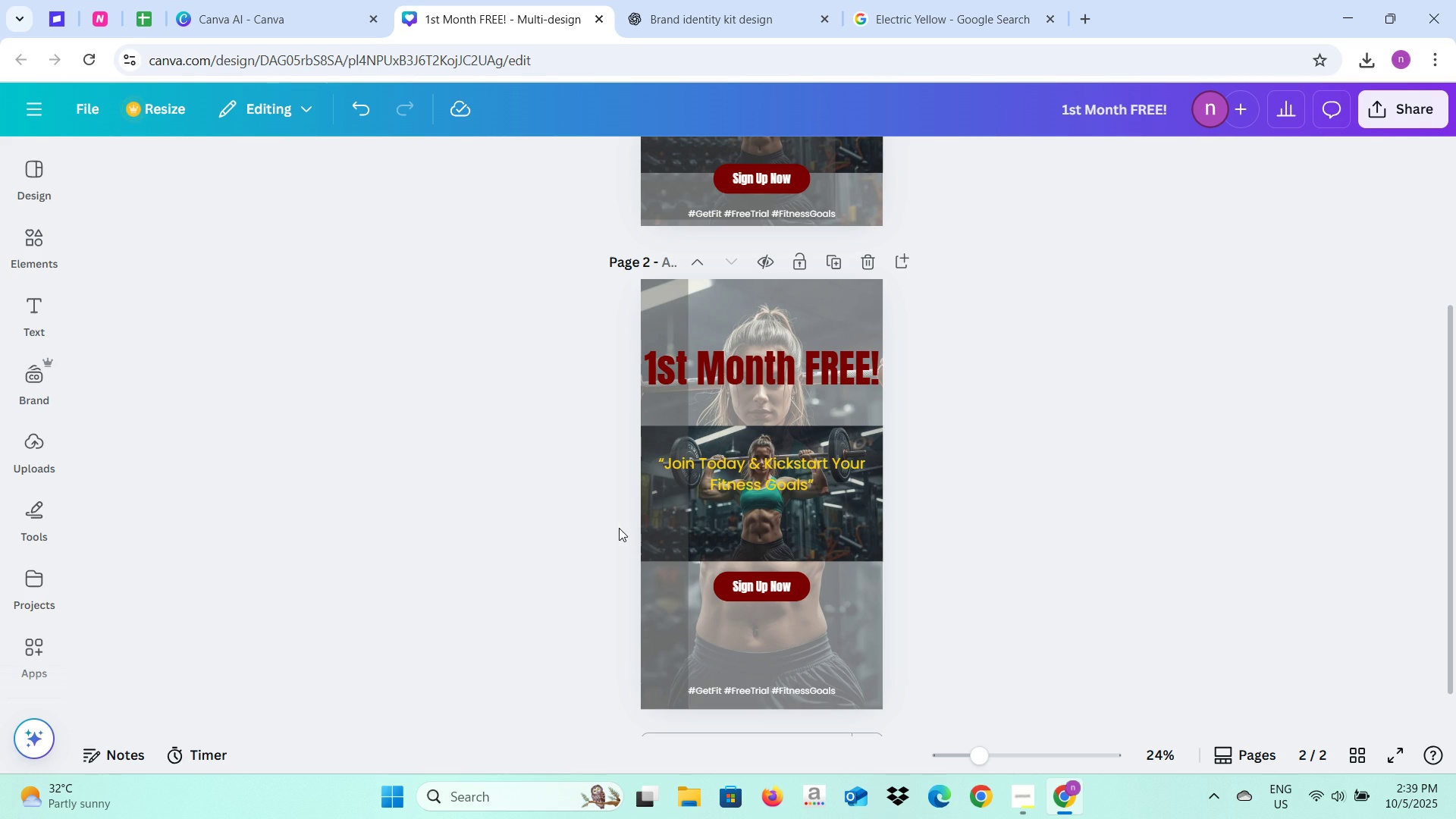 
left_click([627, 507])
 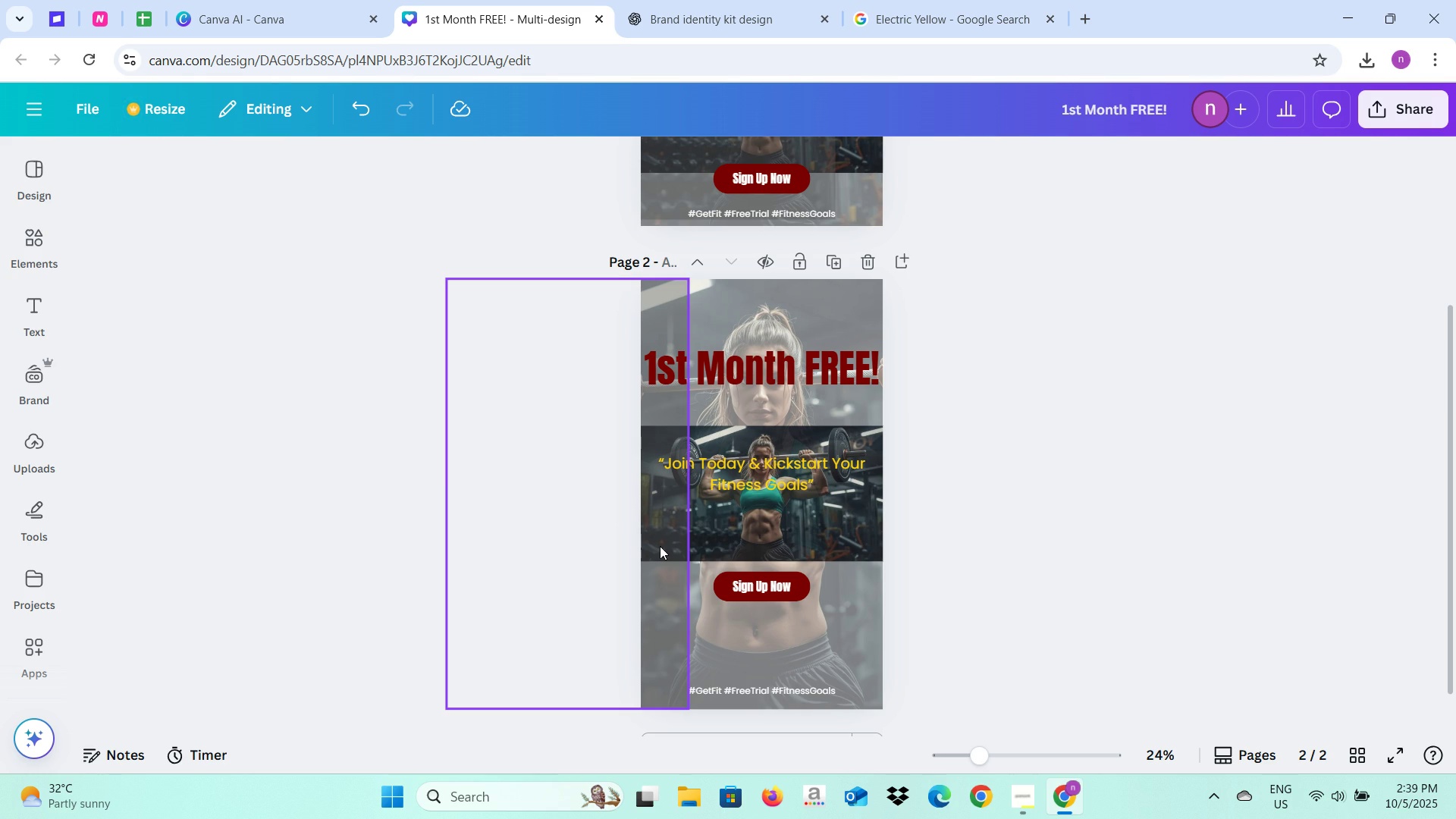 
left_click([660, 546])
 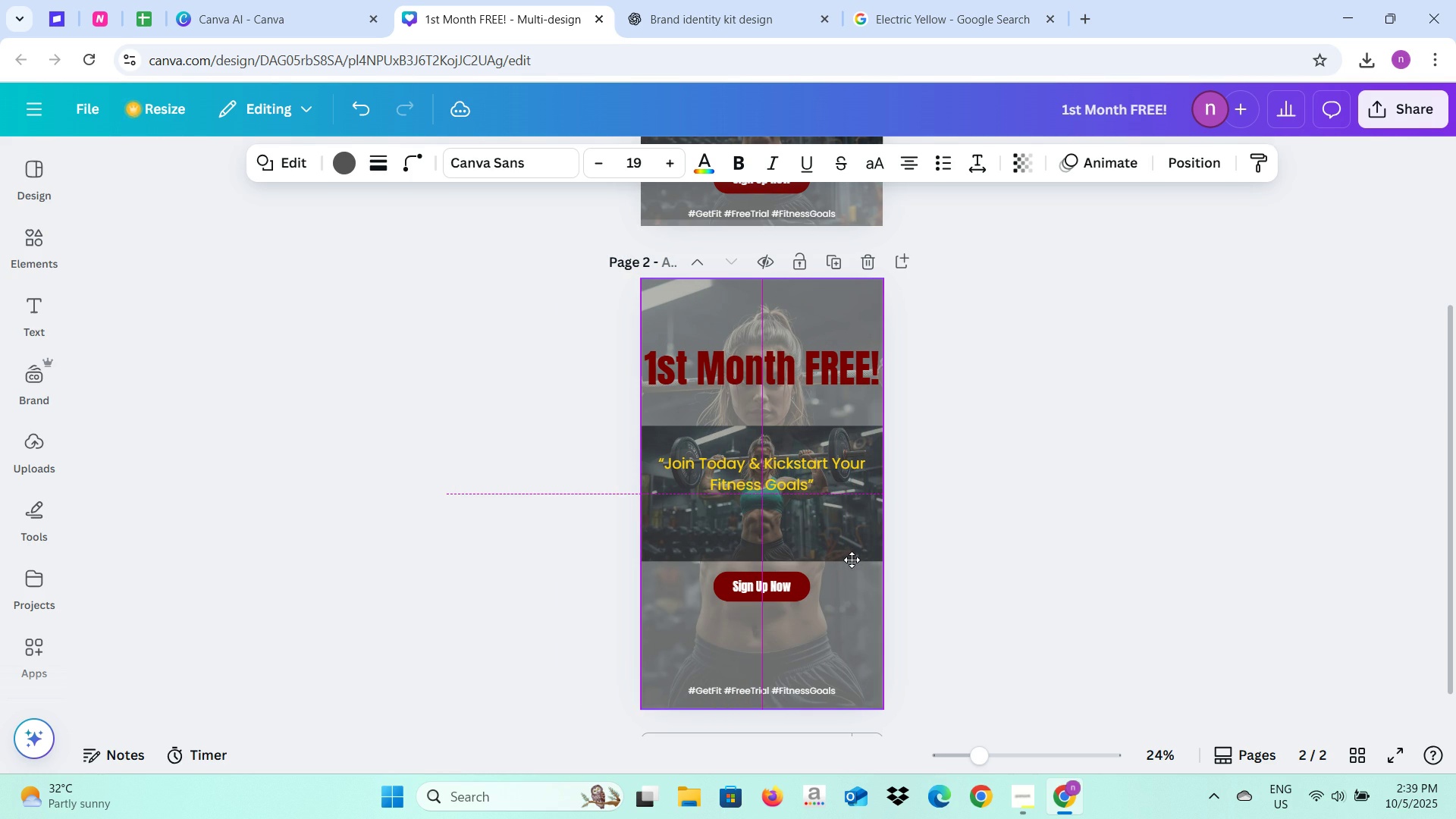 
left_click([941, 561])
 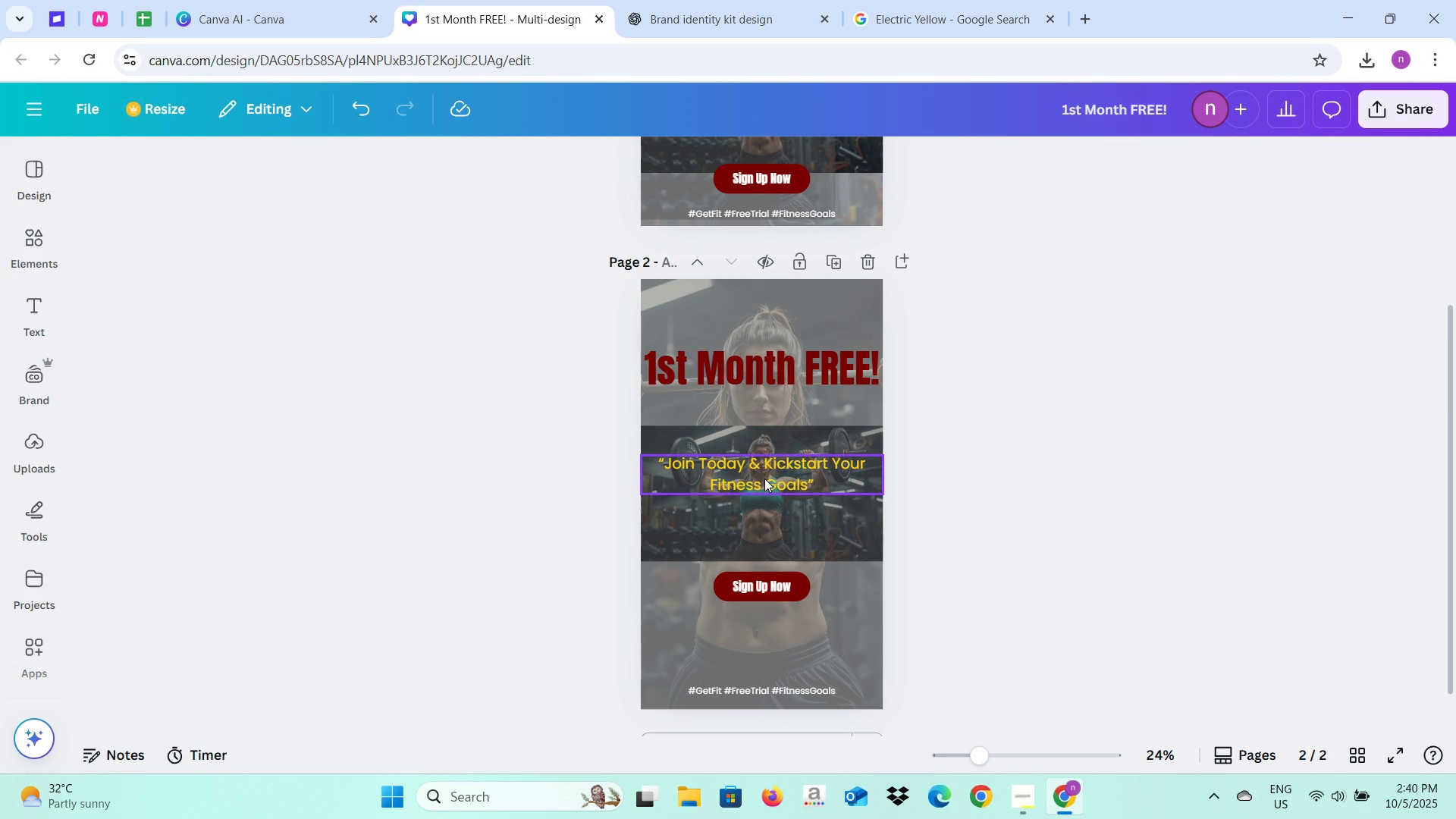 
double_click([764, 479])
 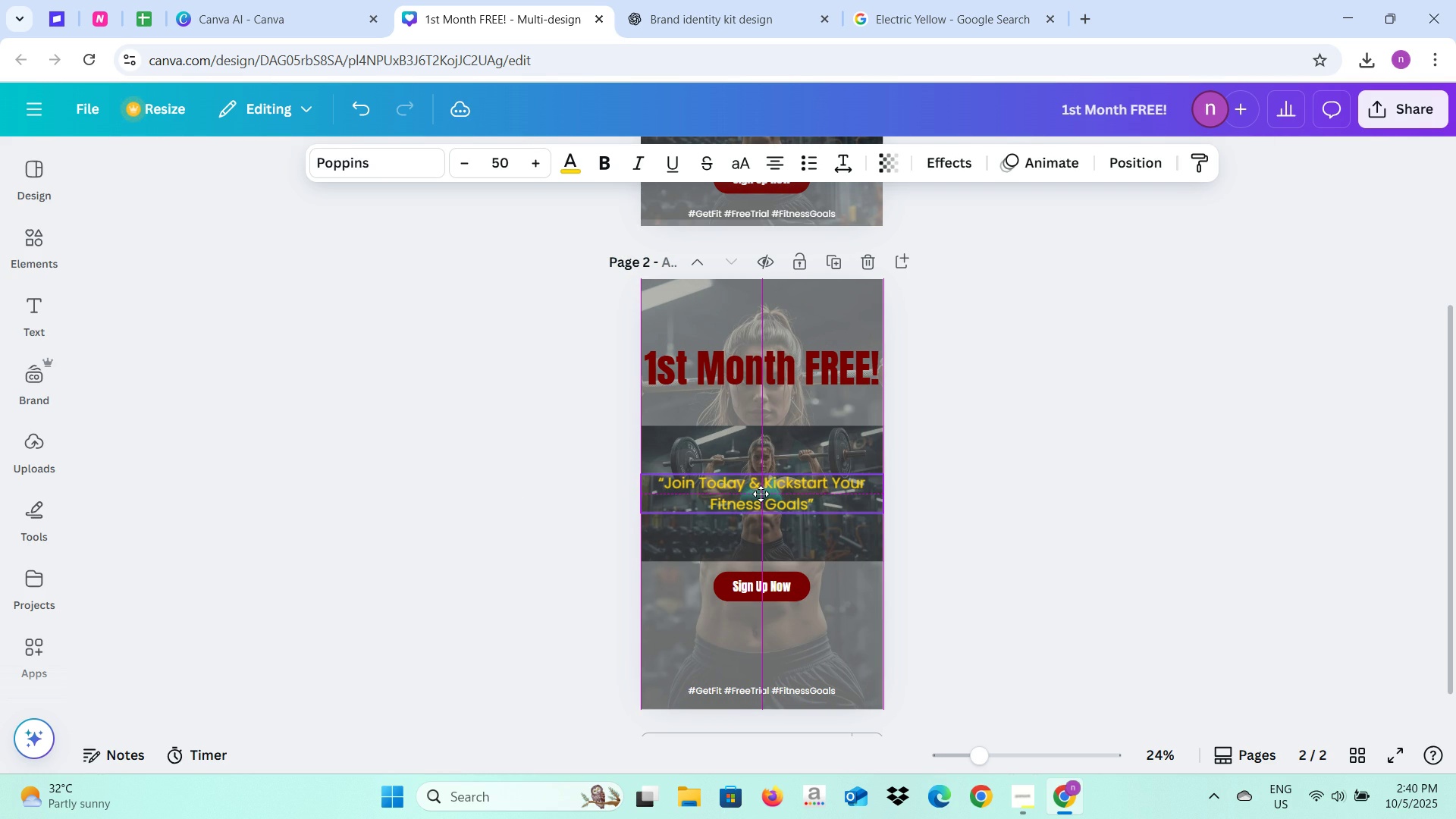 
left_click([939, 582])
 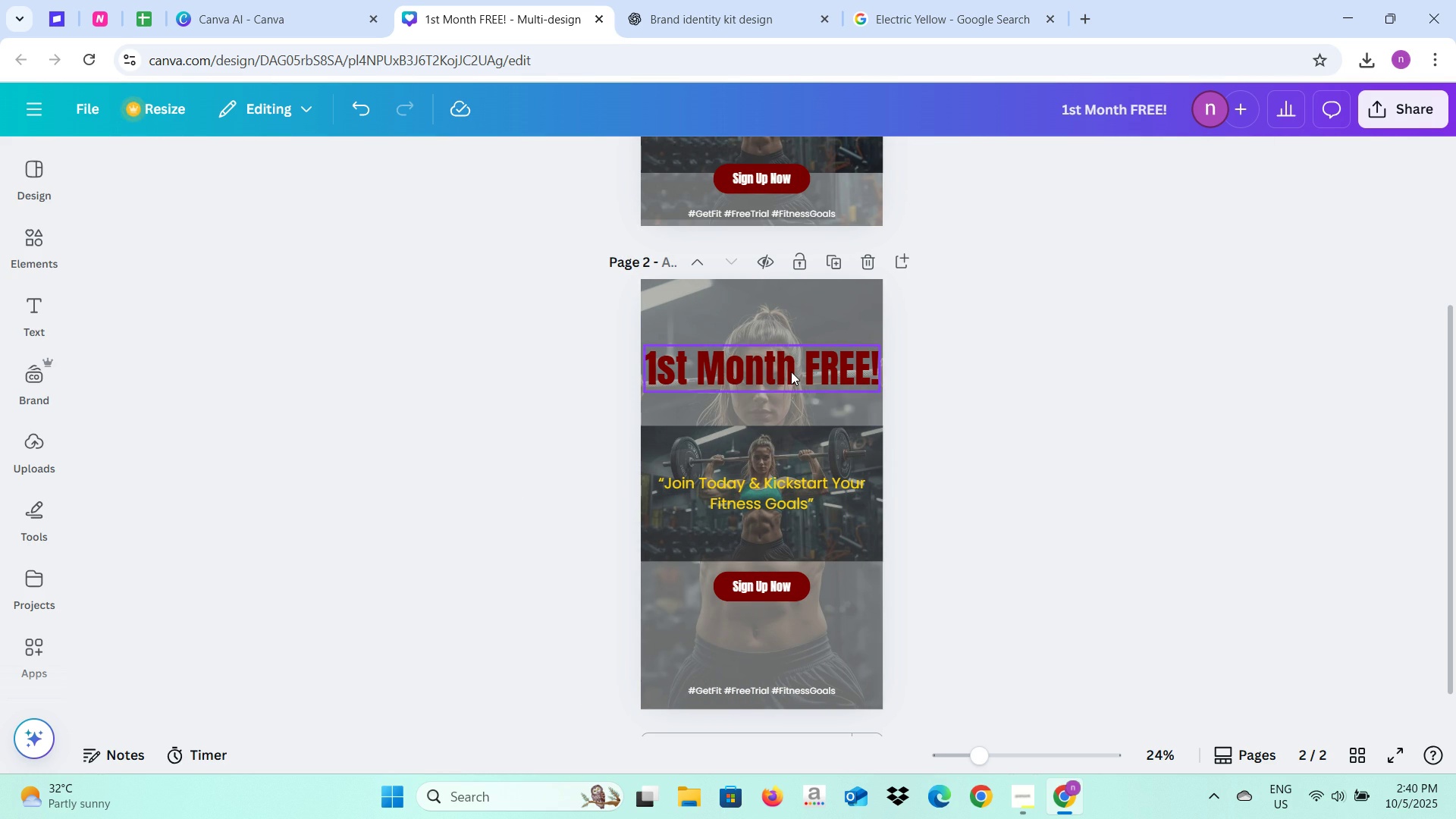 
left_click([791, 372])
 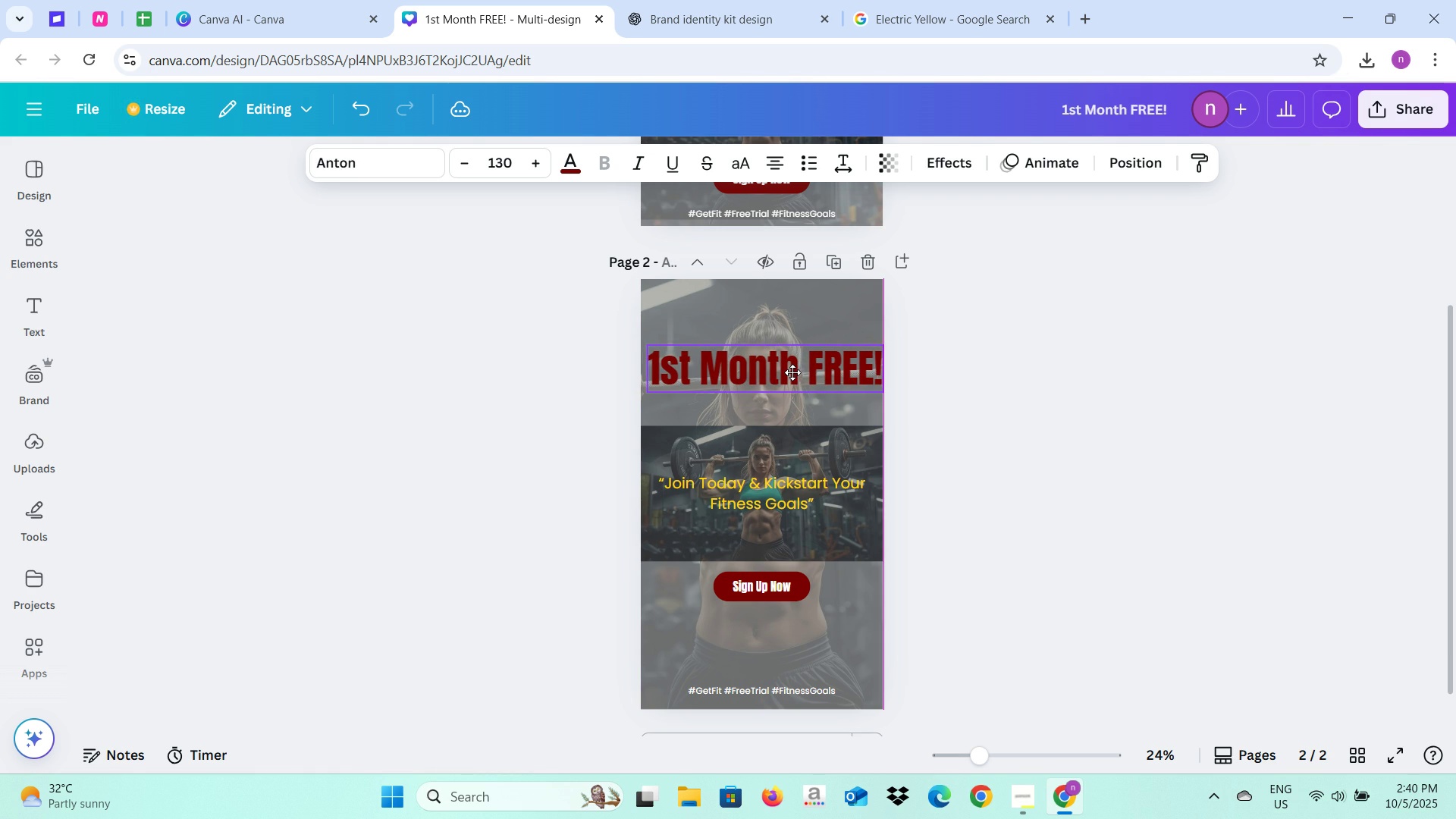 
wait(6.62)
 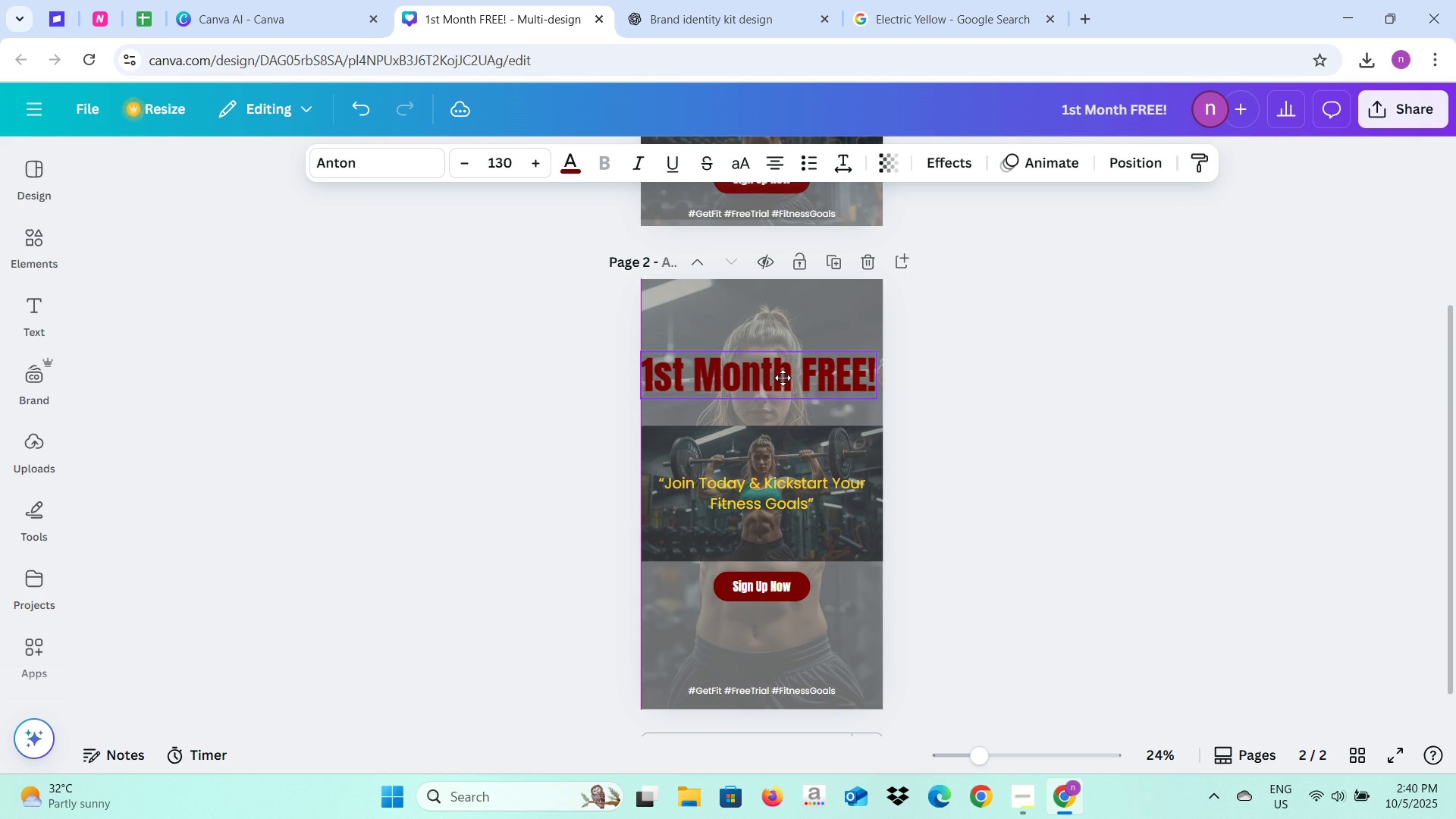 
left_click([971, 448])
 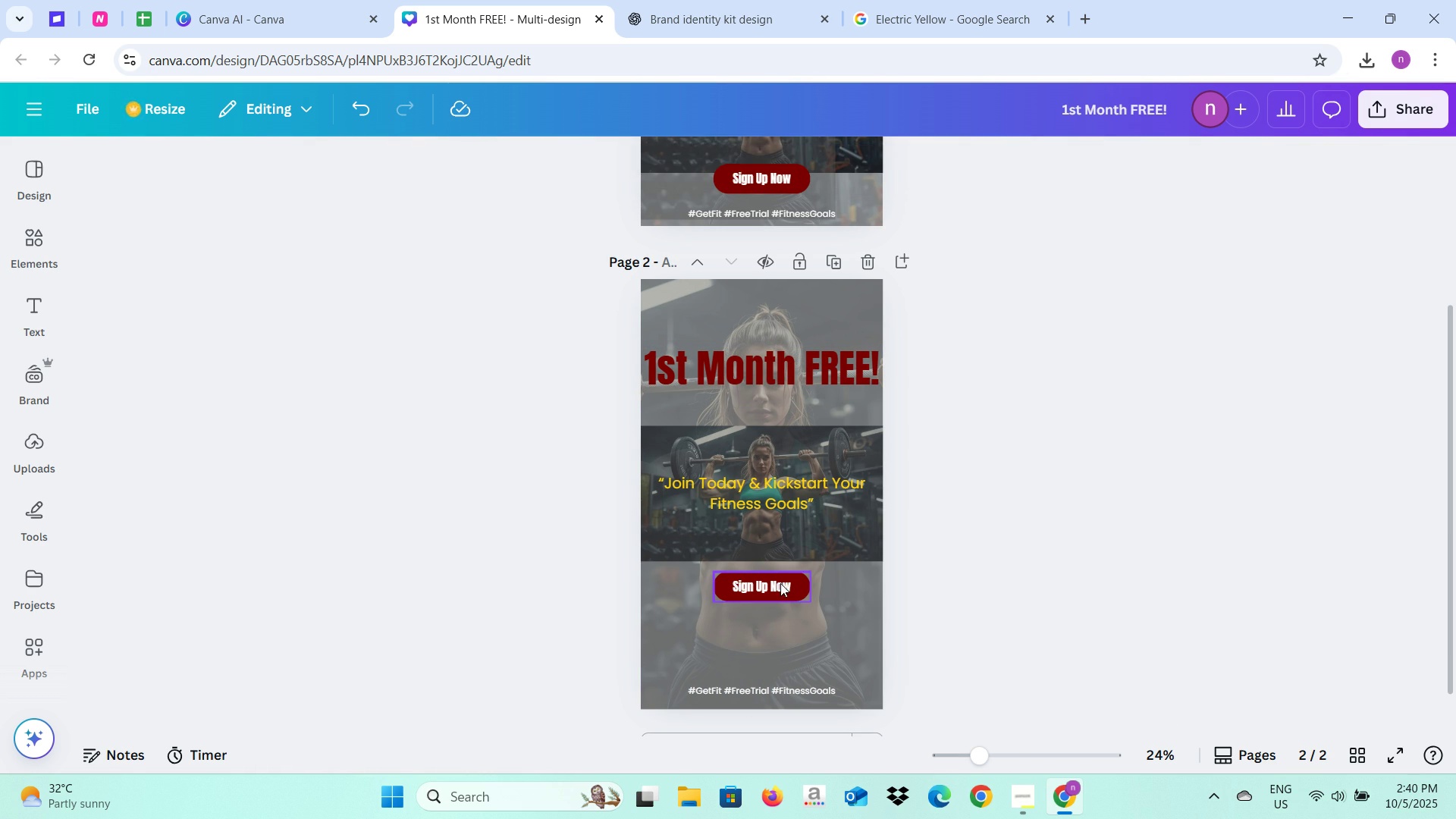 
left_click([780, 583])
 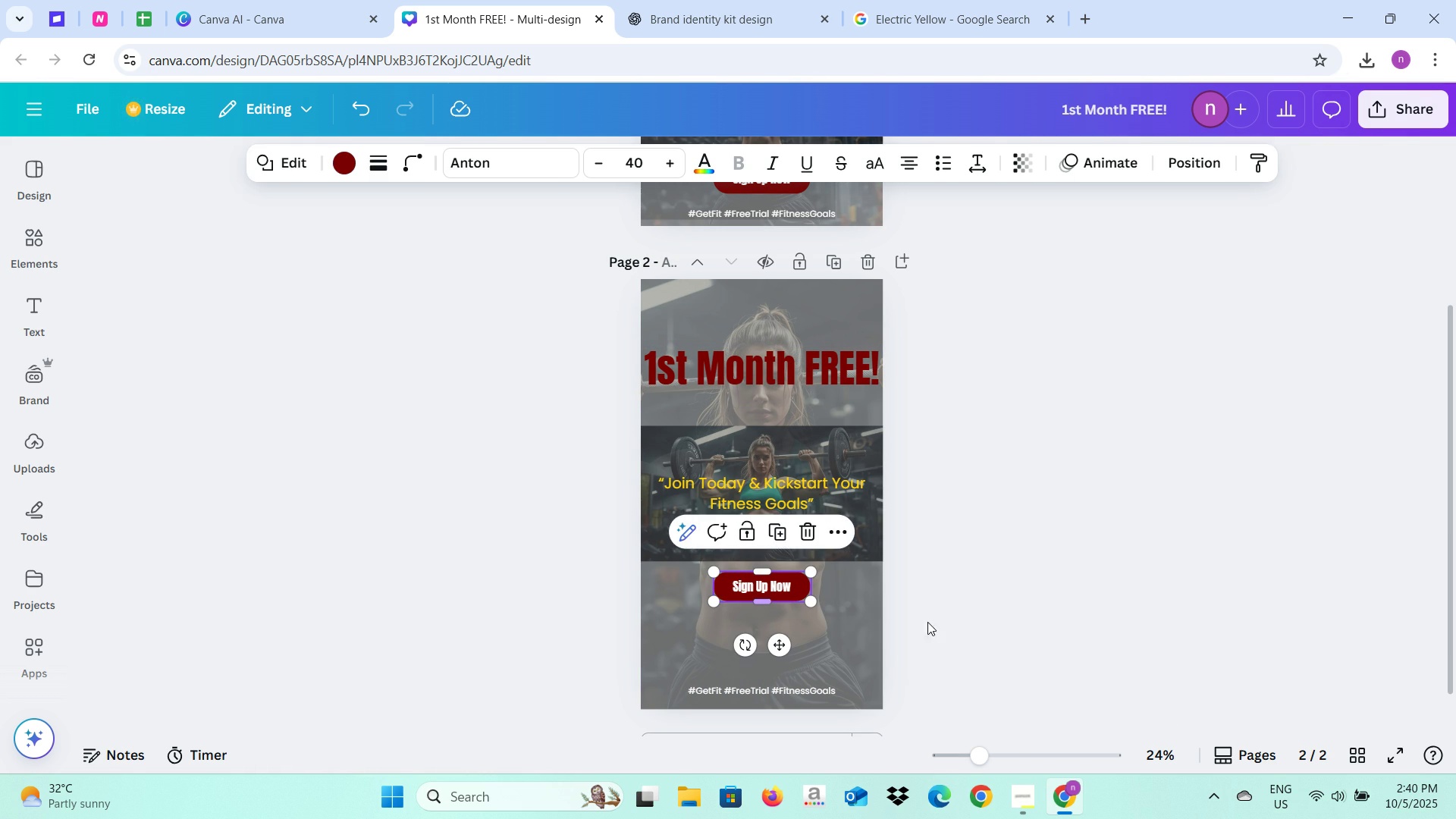 
left_click([936, 623])
 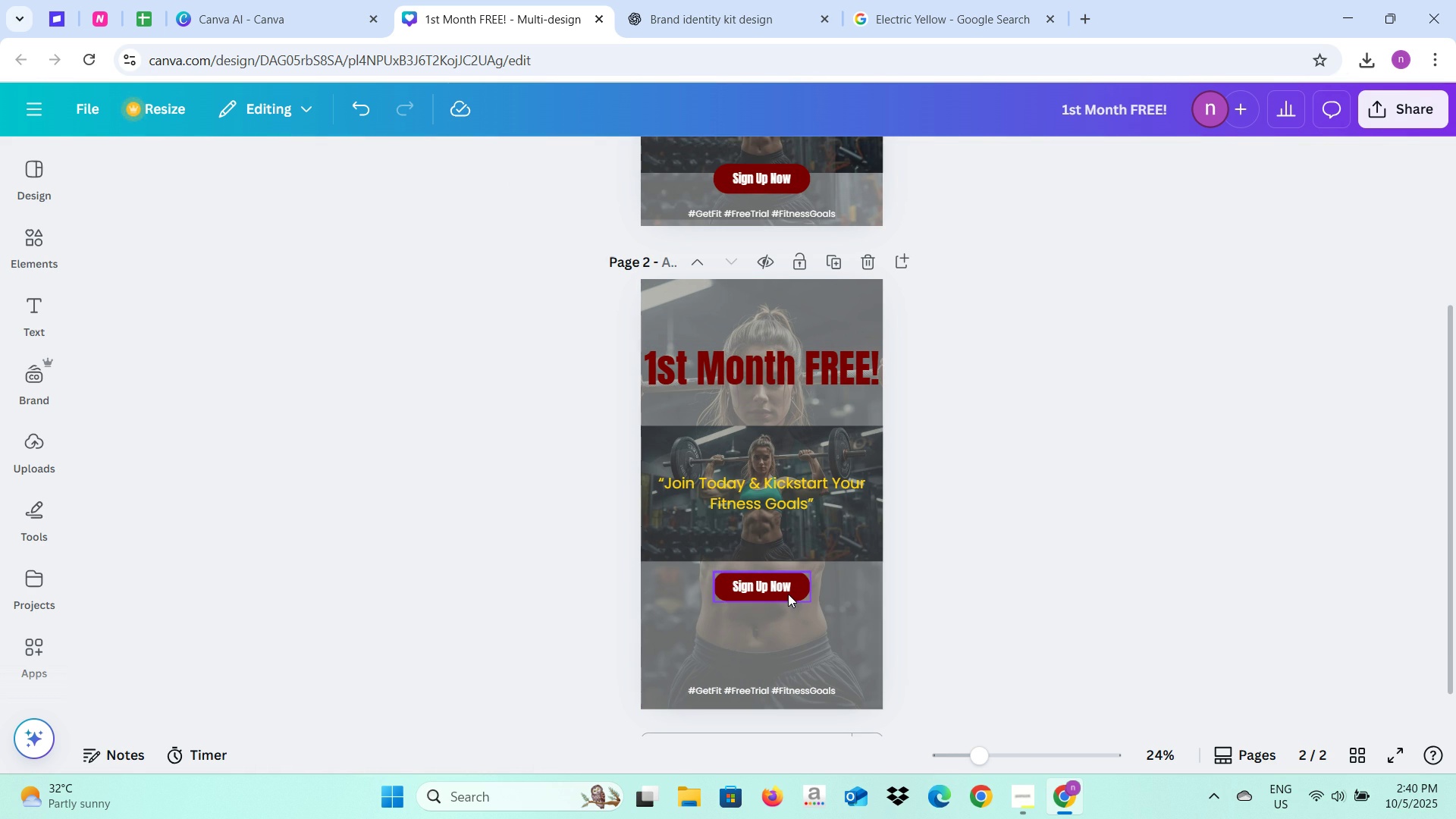 
left_click([788, 594])
 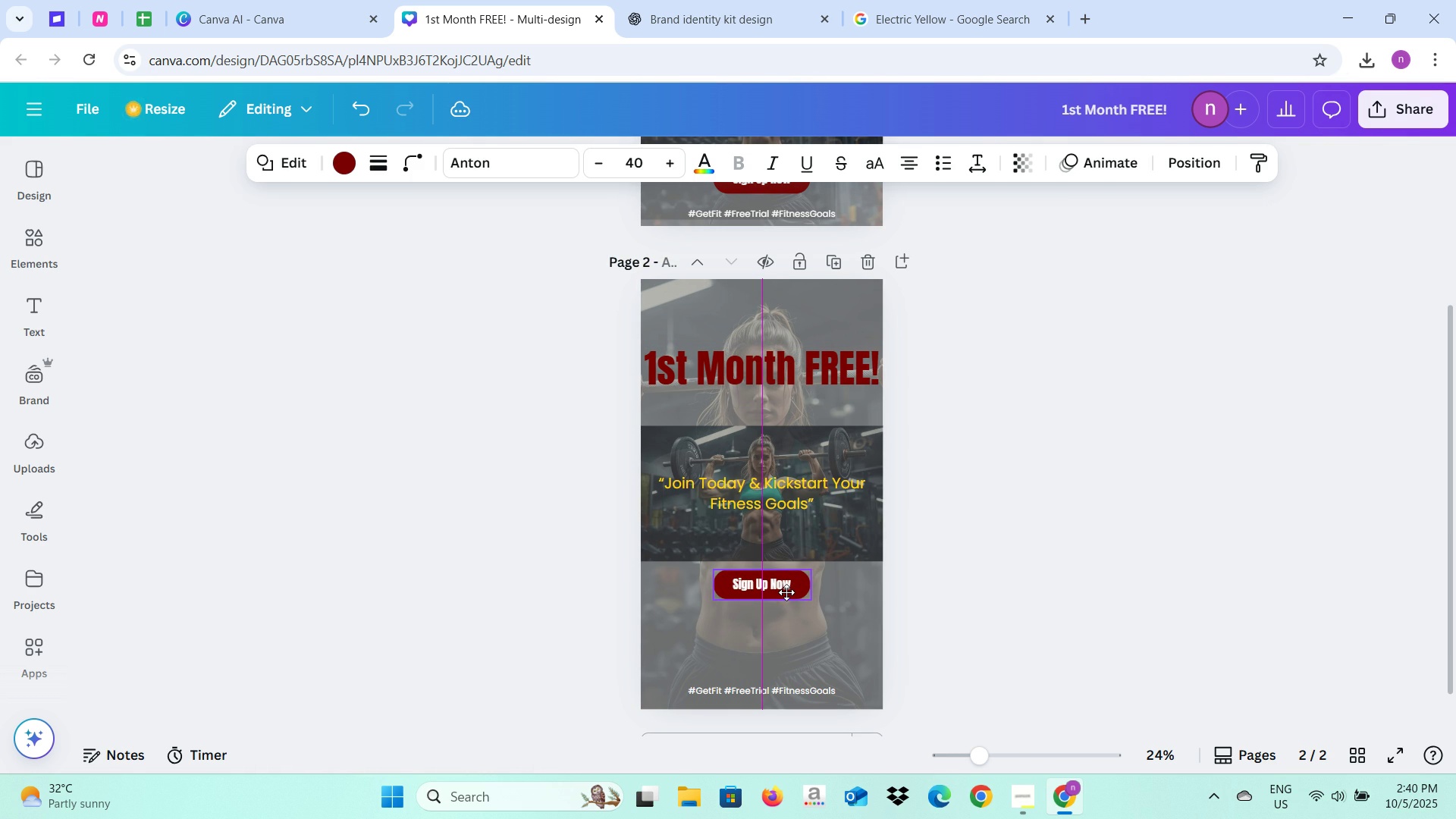 
left_click([987, 620])
 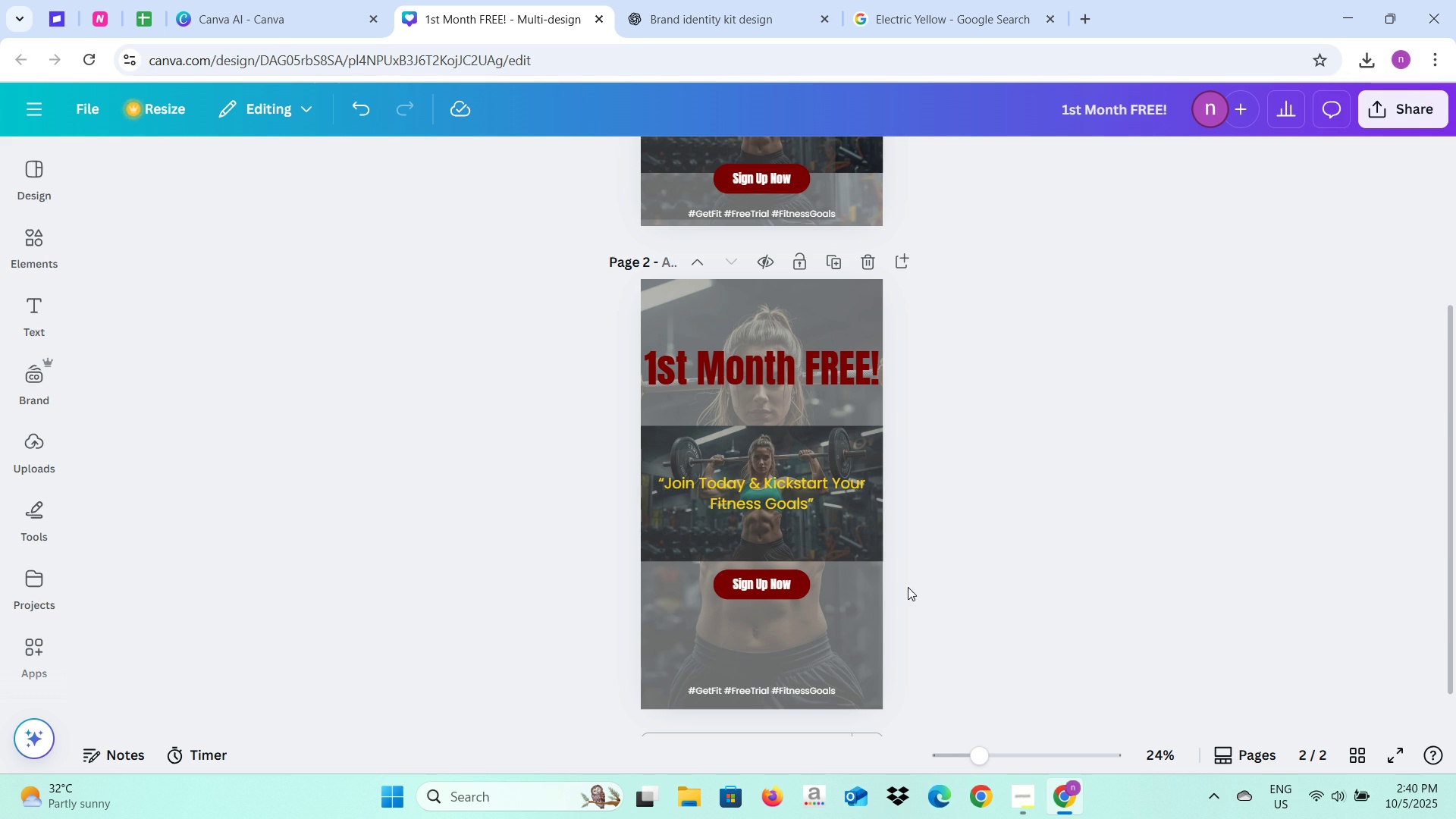 
scroll: coordinate [936, 541], scroll_direction: up, amount: 3.0
 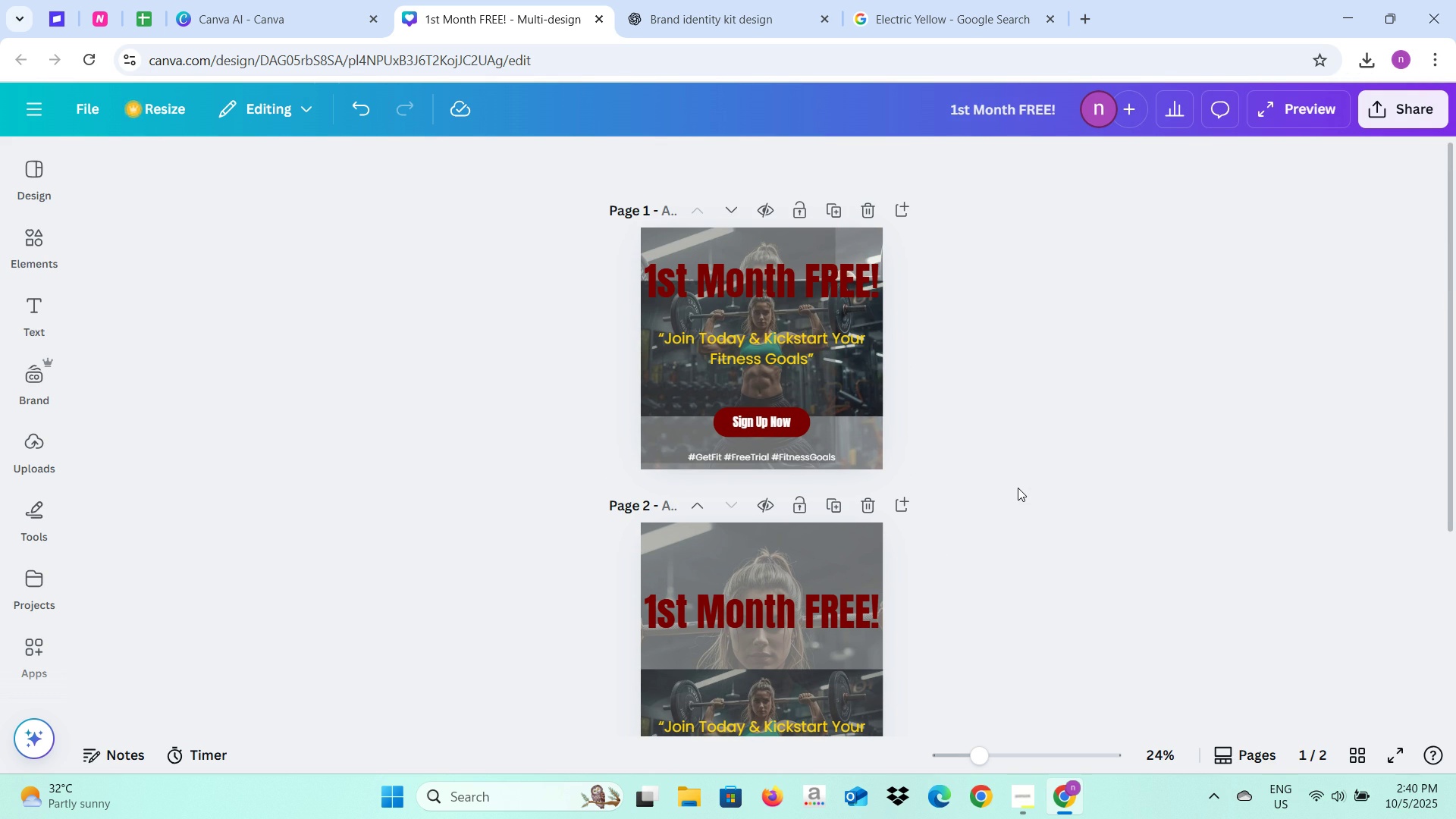 
left_click([1018, 488])
 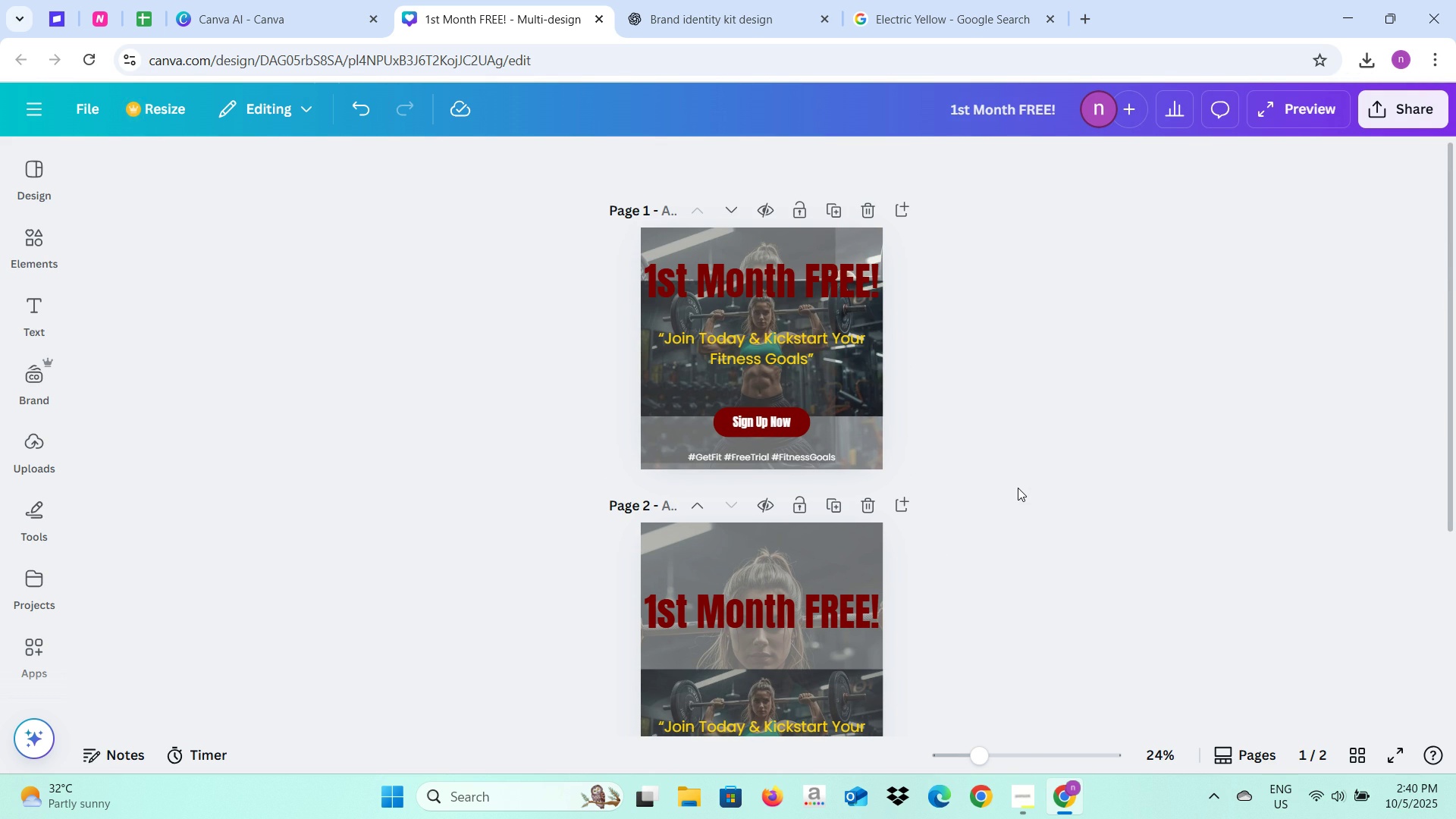 
scroll: coordinate [1018, 488], scroll_direction: down, amount: 4.0
 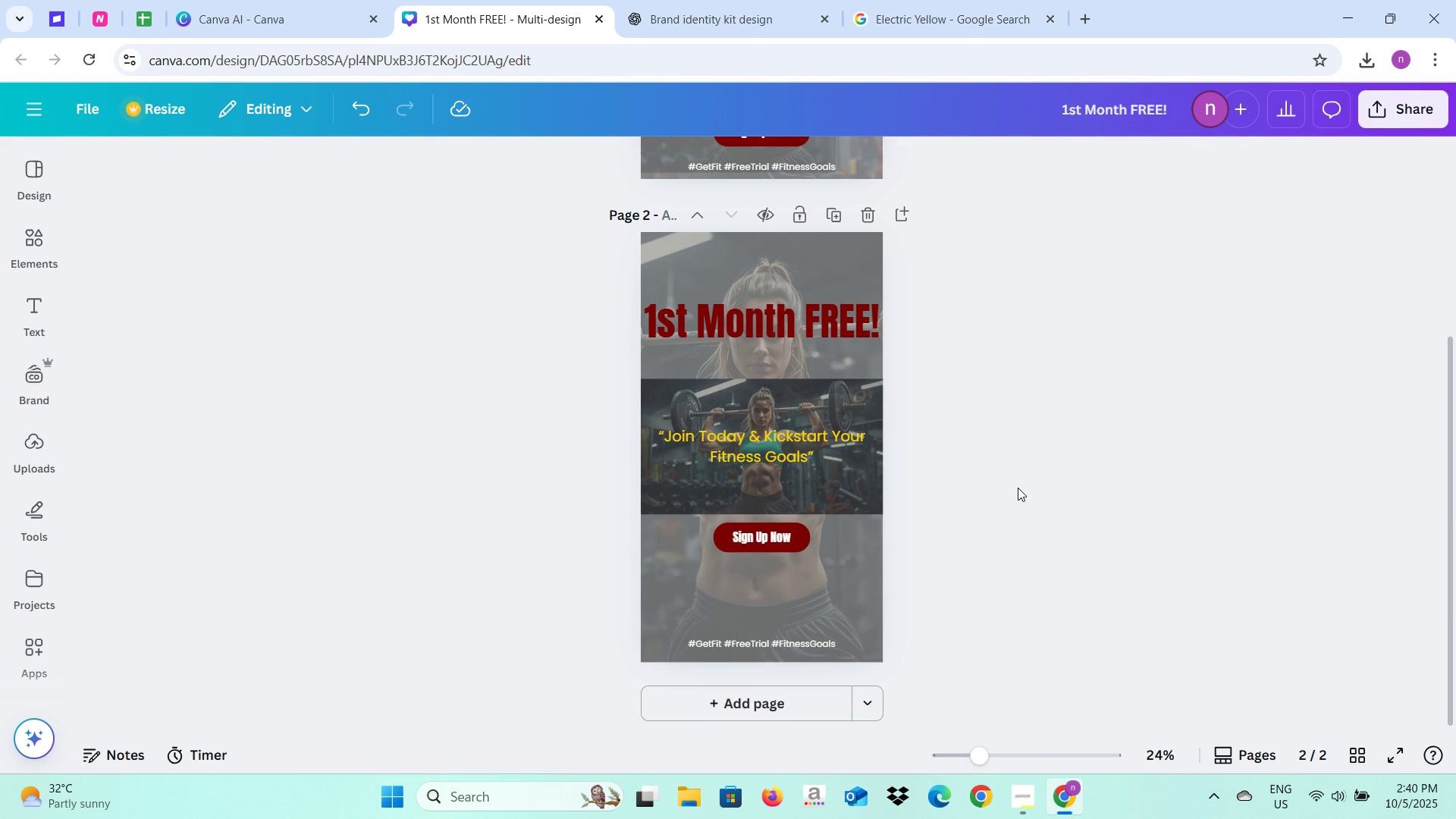 
scroll: coordinate [988, 495], scroll_direction: up, amount: 4.0
 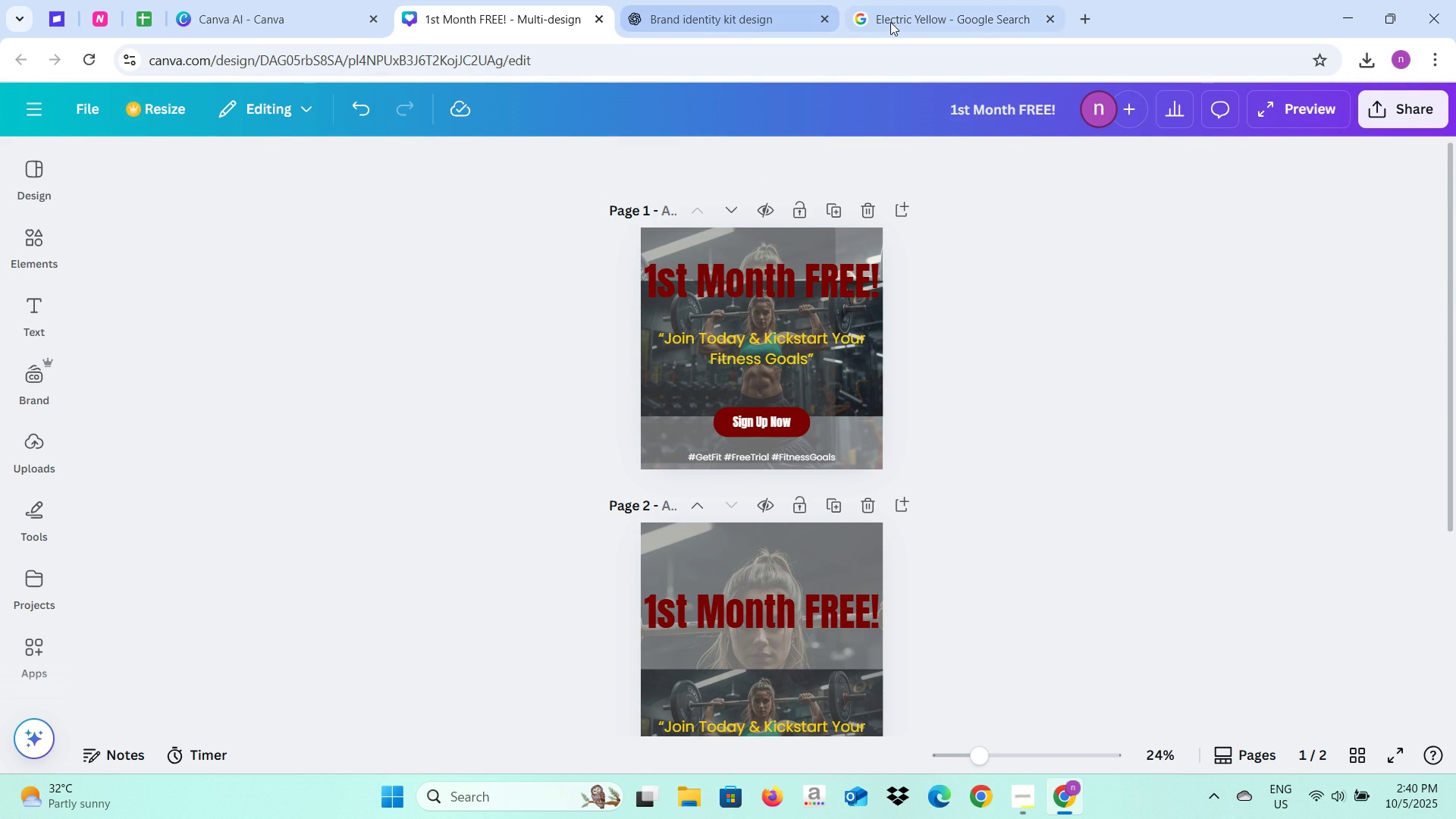 
left_click([890, 22])
 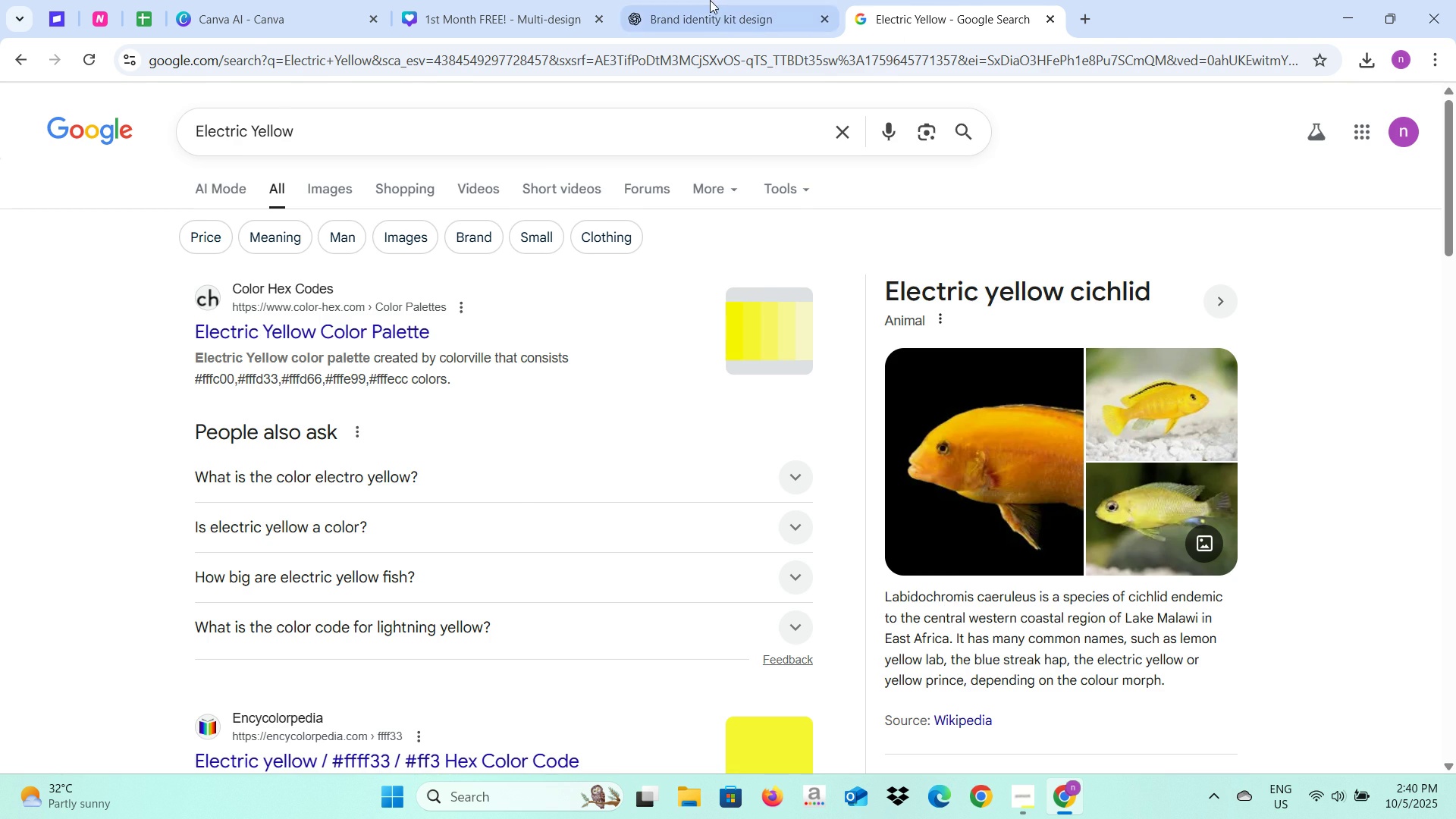 
left_click([710, 0])
 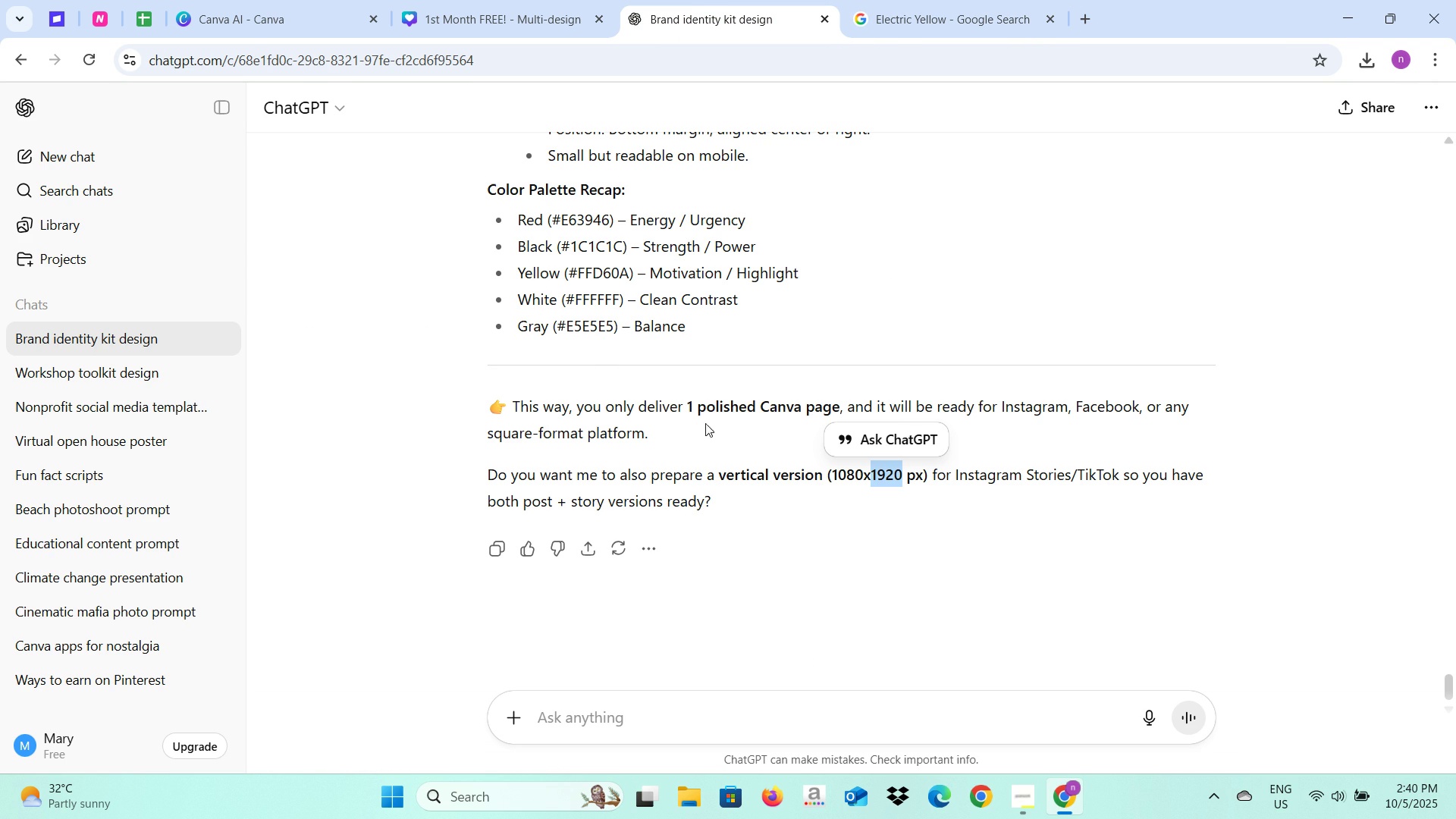 
wait(6.24)
 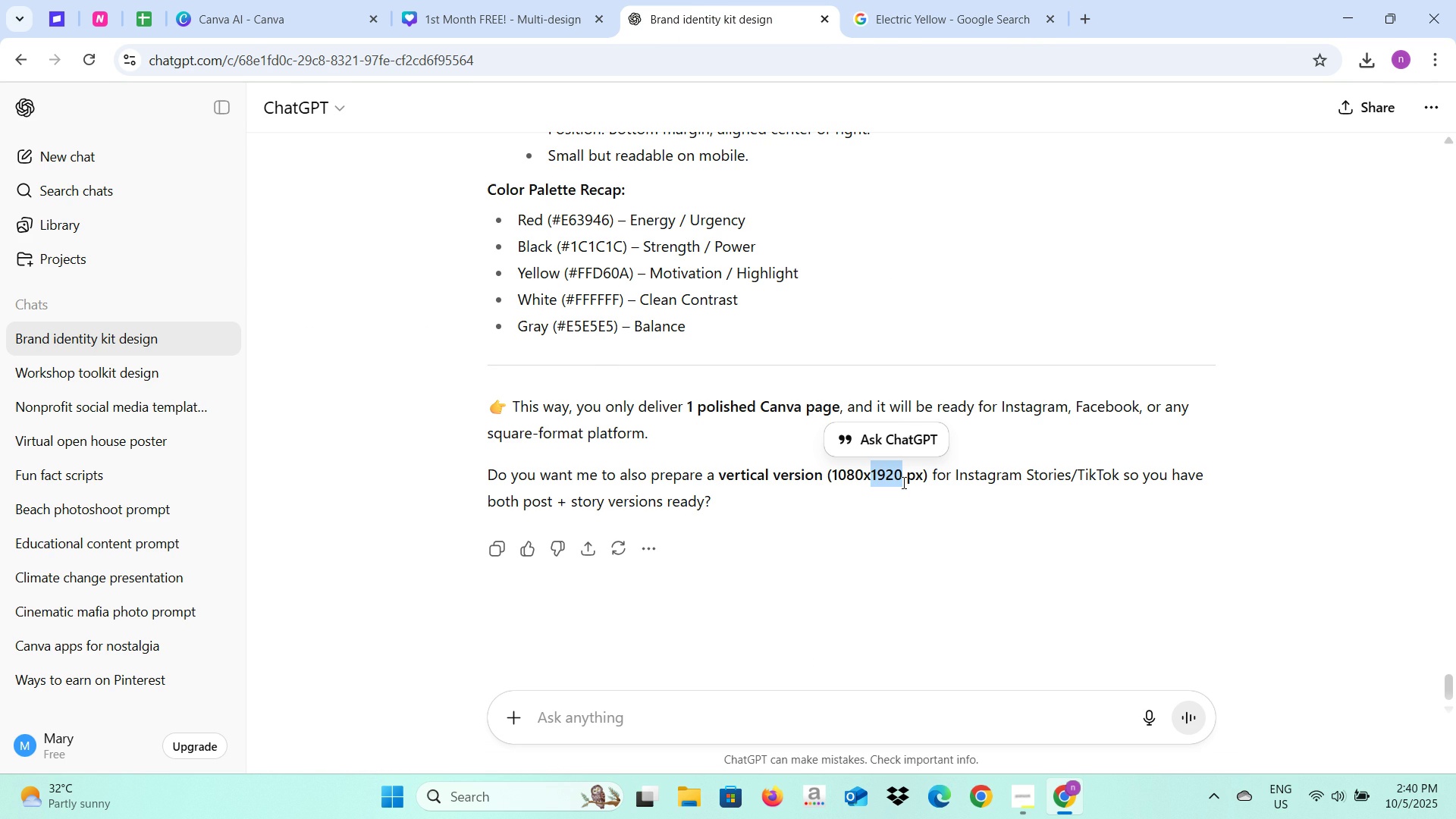 
left_click([497, 2])
 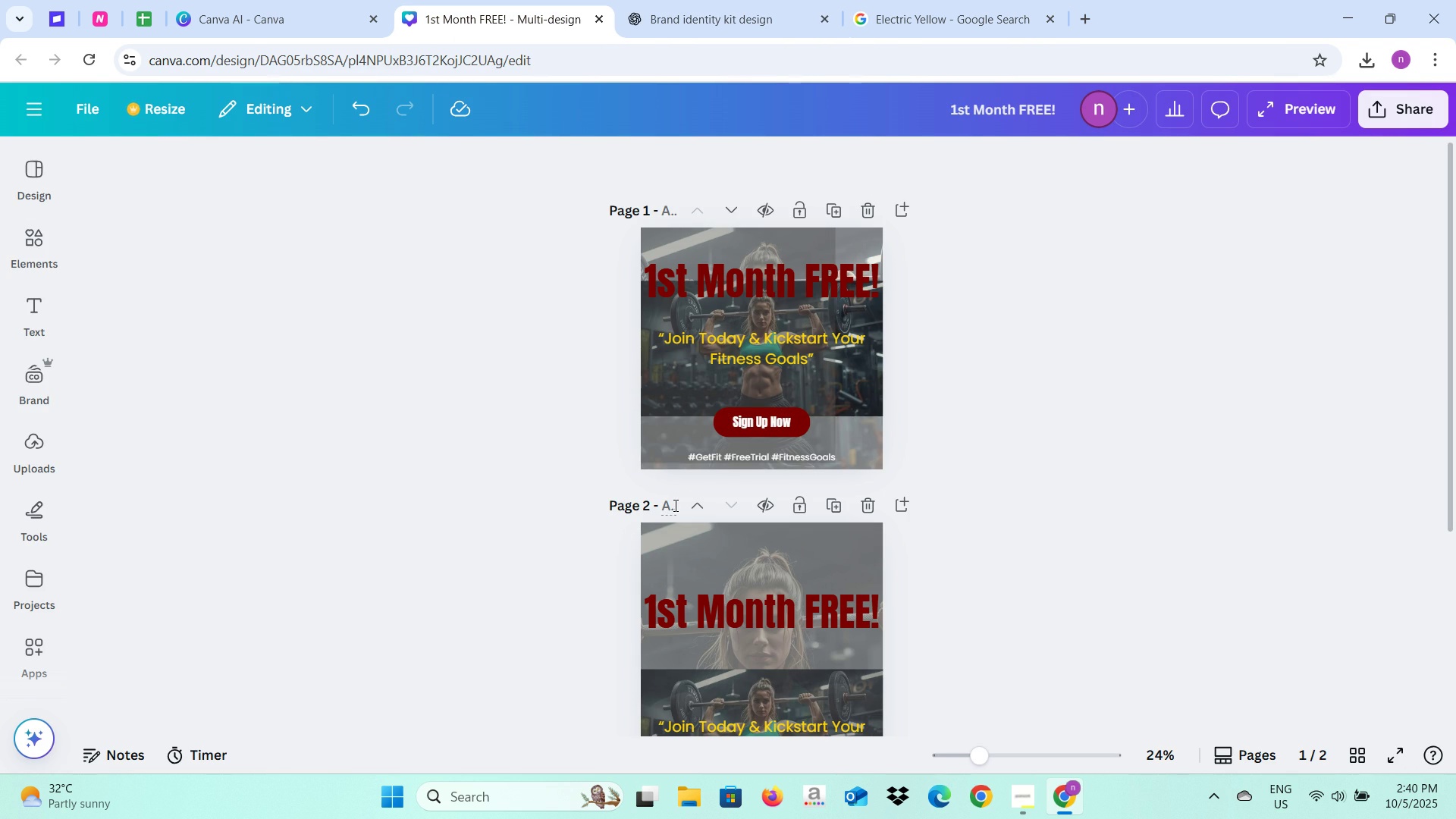 
left_click([673, 505])